 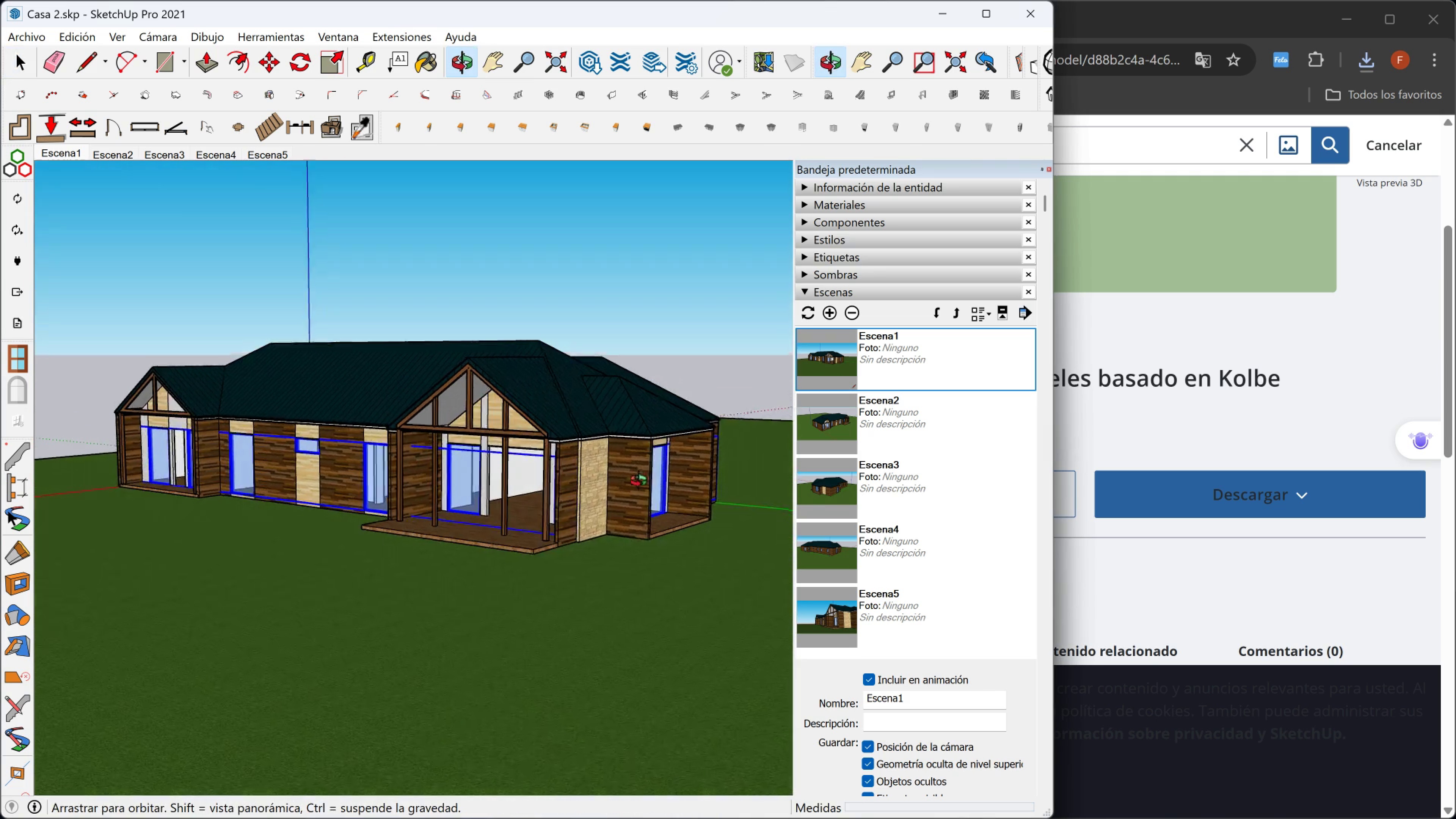 
key(Meta+MetaLeft)
 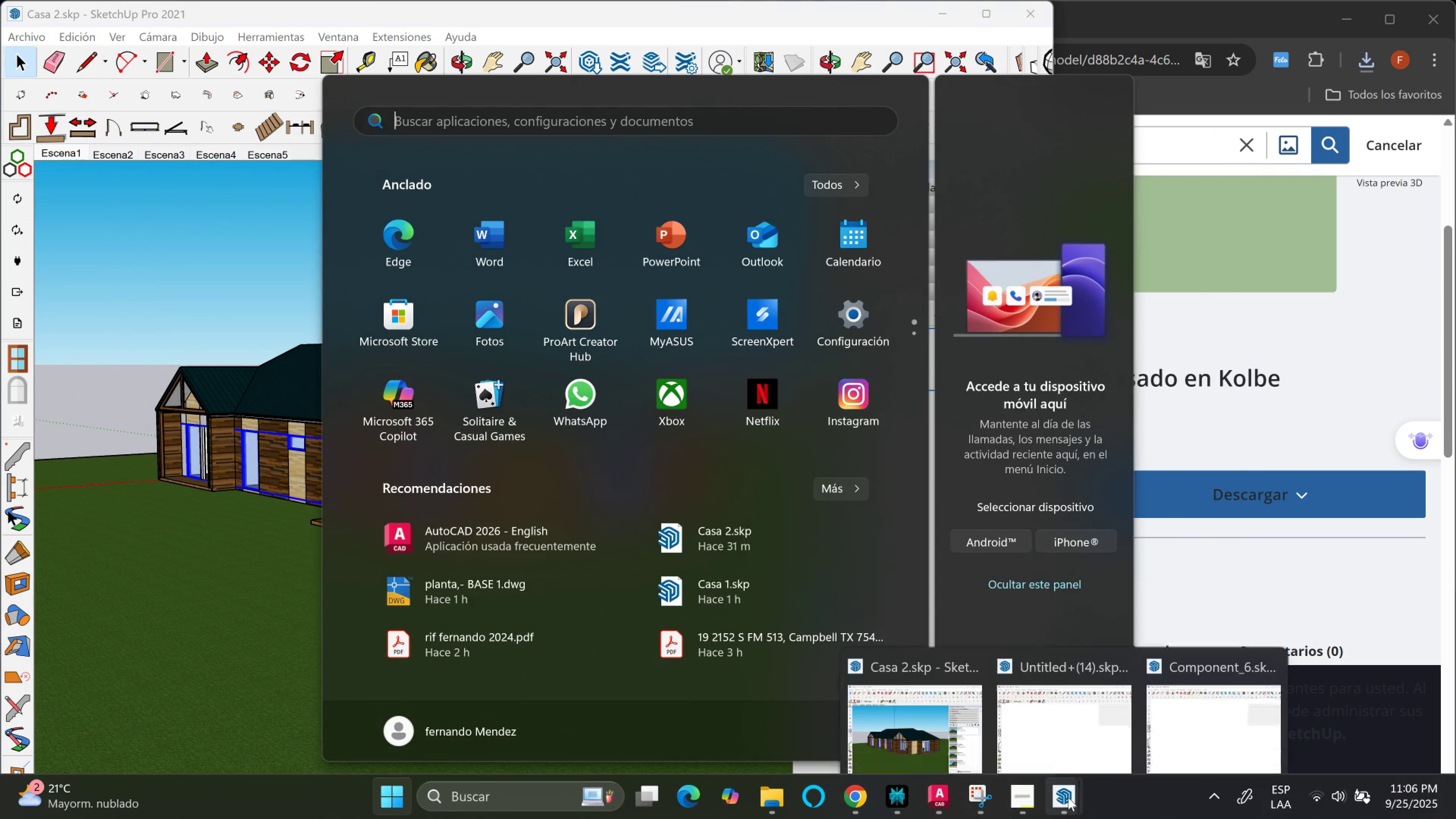 
left_click([1063, 725])
 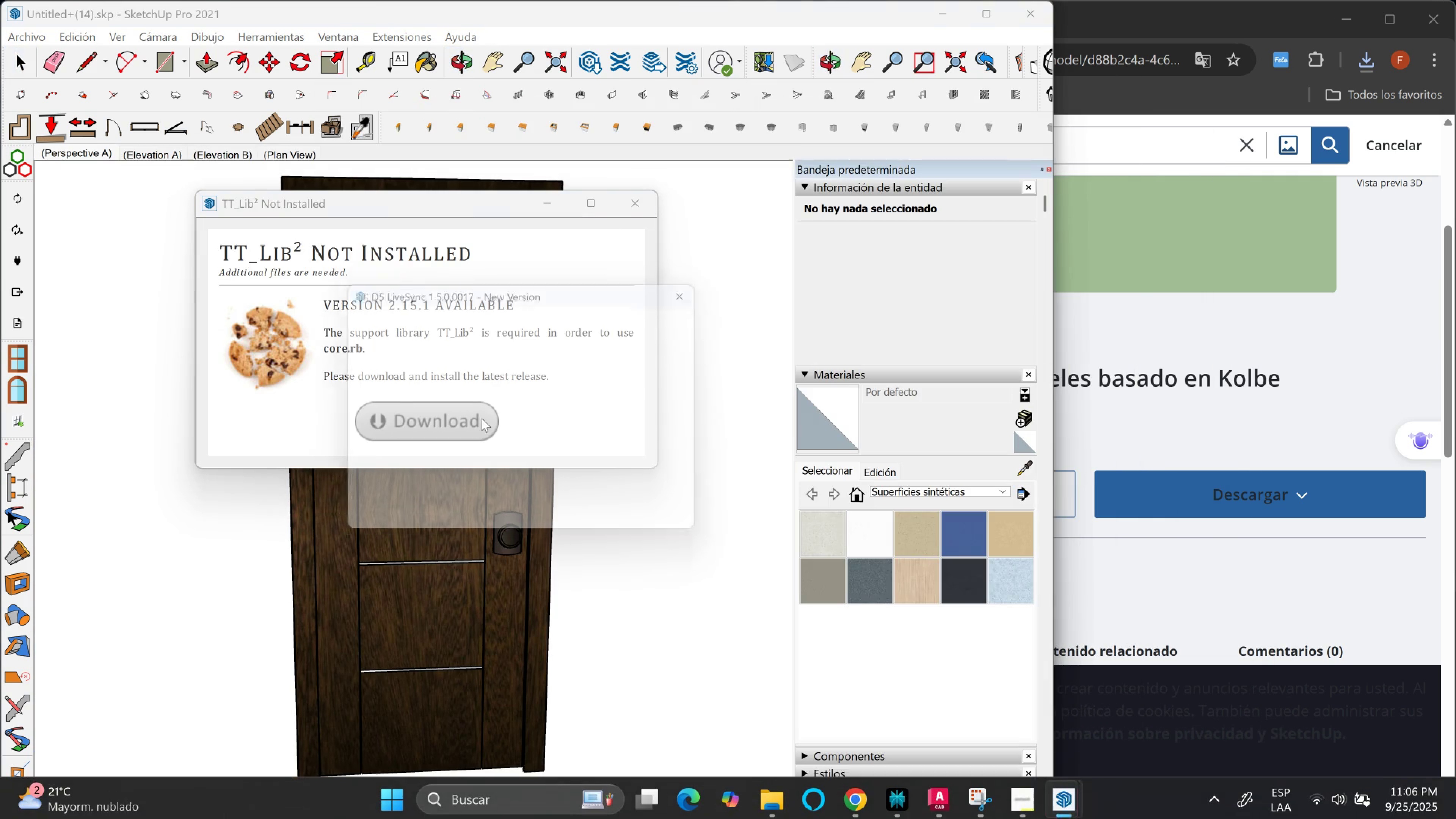 
left_click([632, 199])
 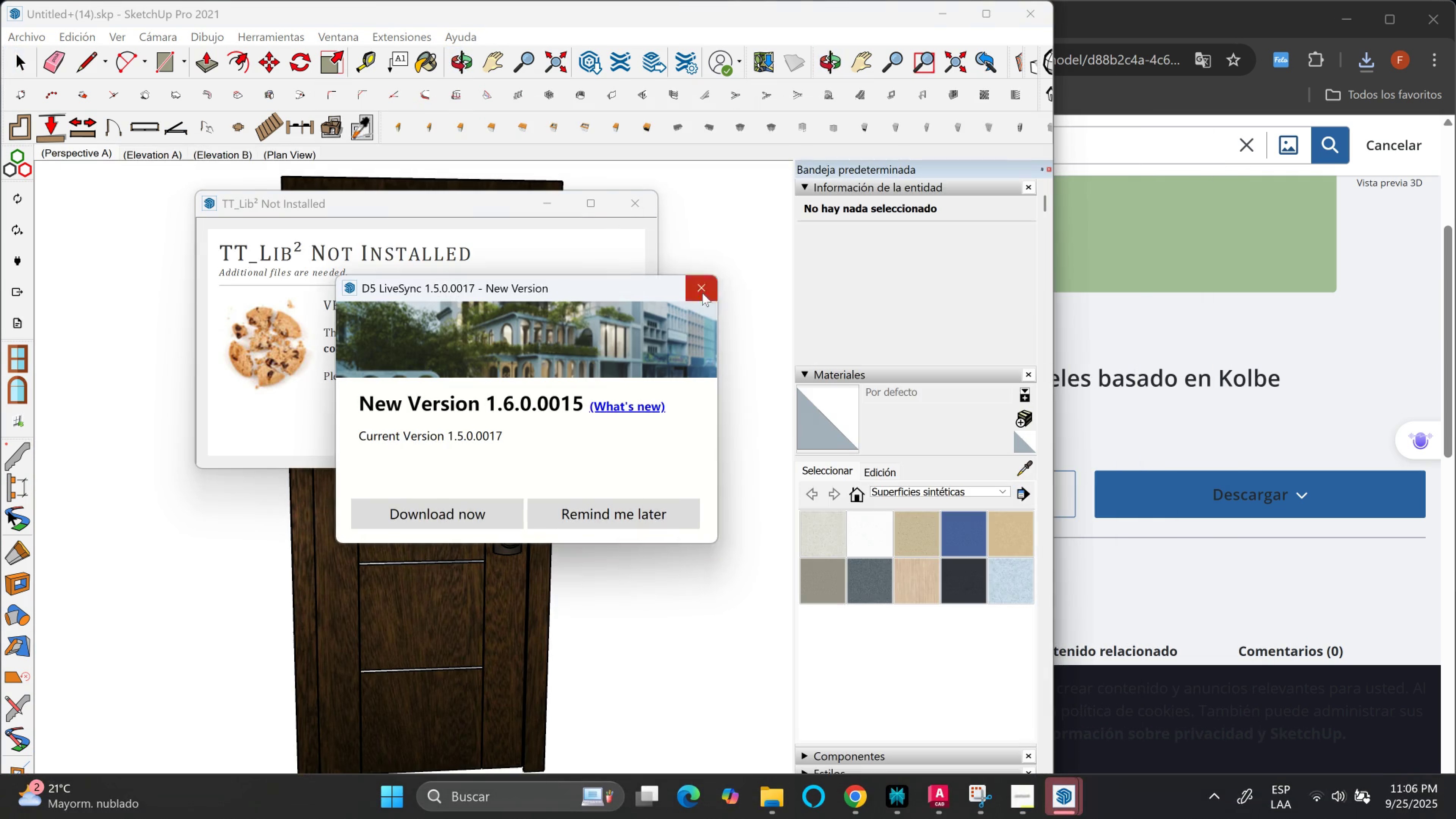 
left_click([702, 293])
 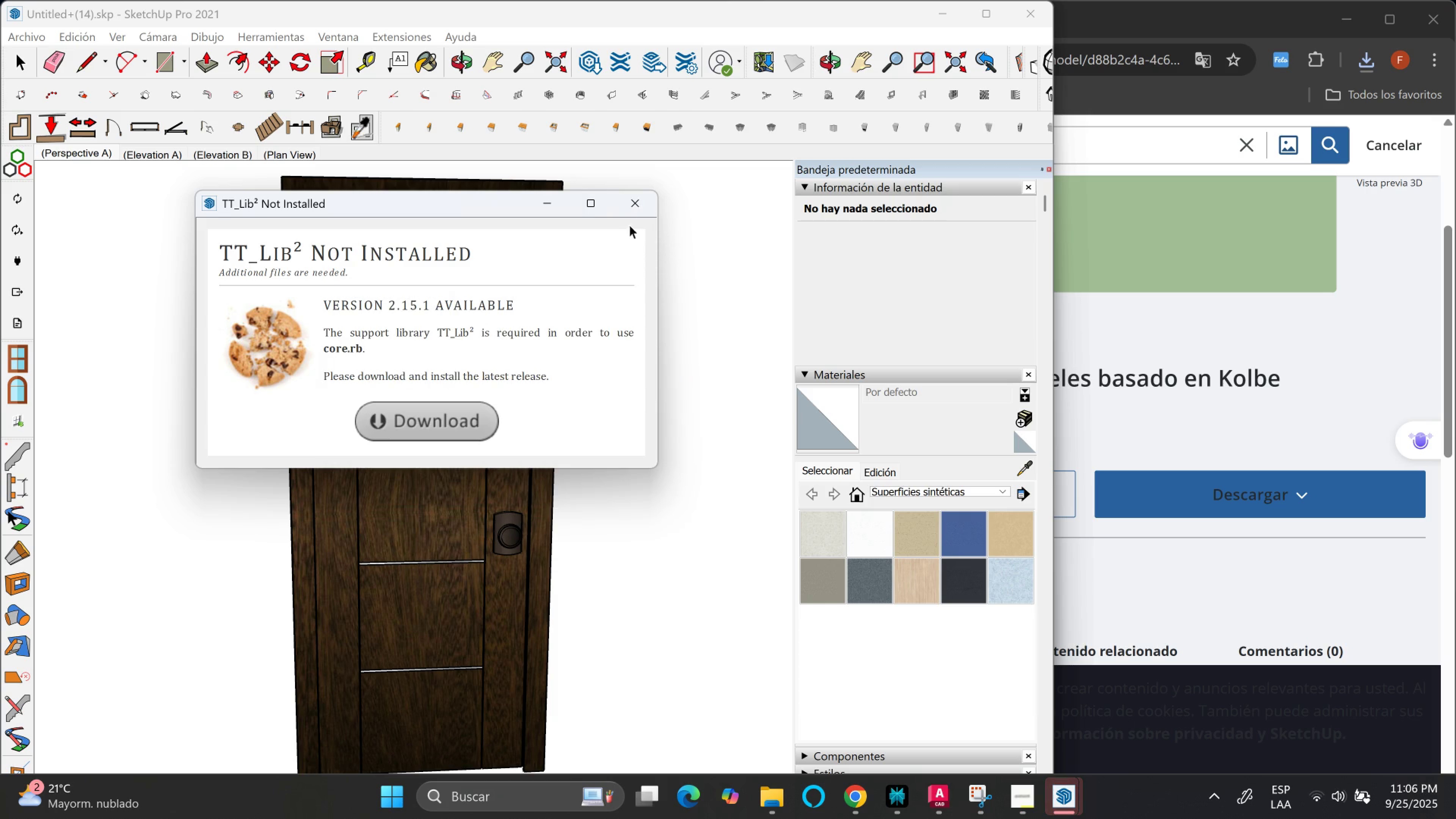 
left_click([633, 216])
 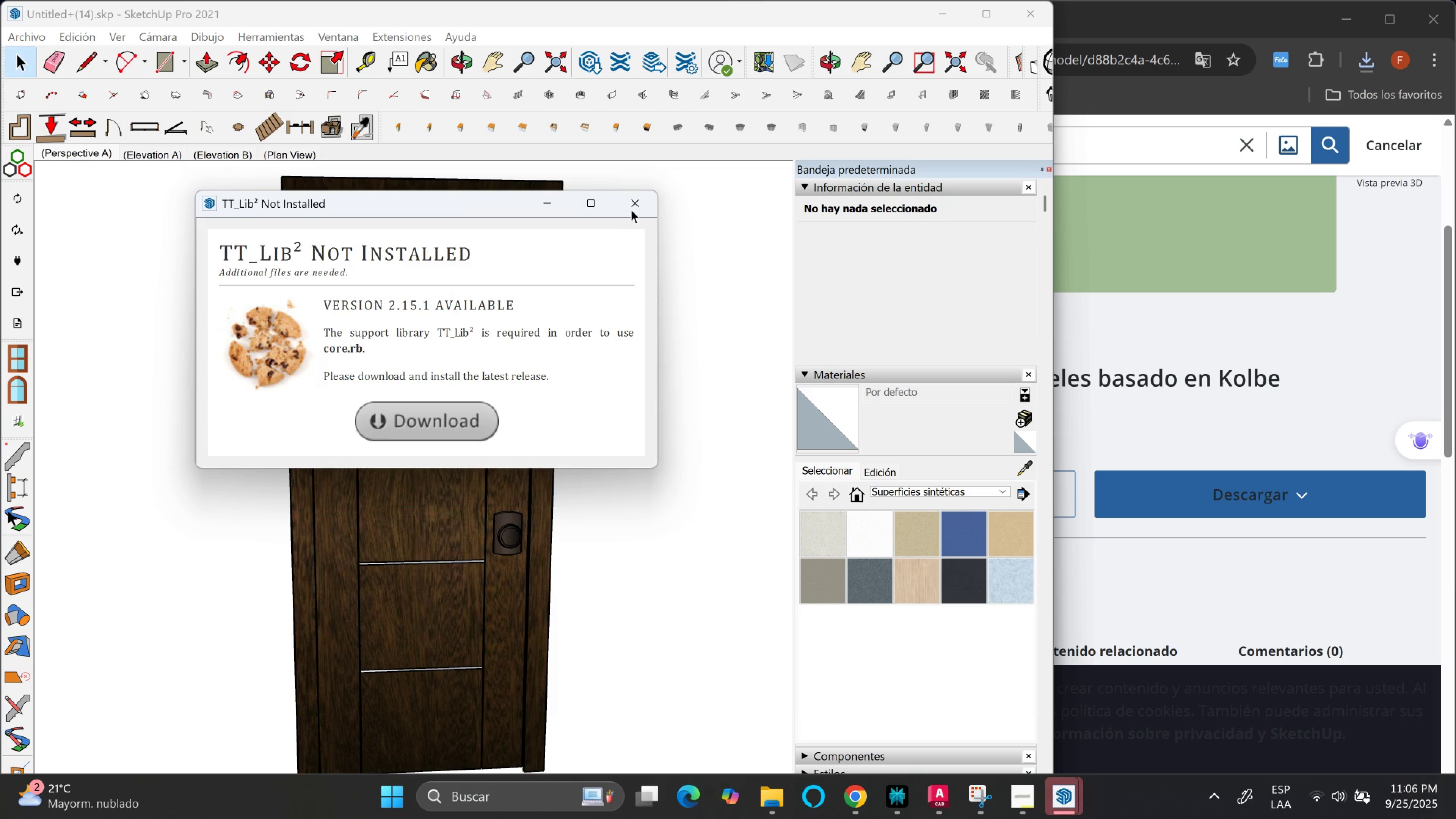 
left_click([631, 205])
 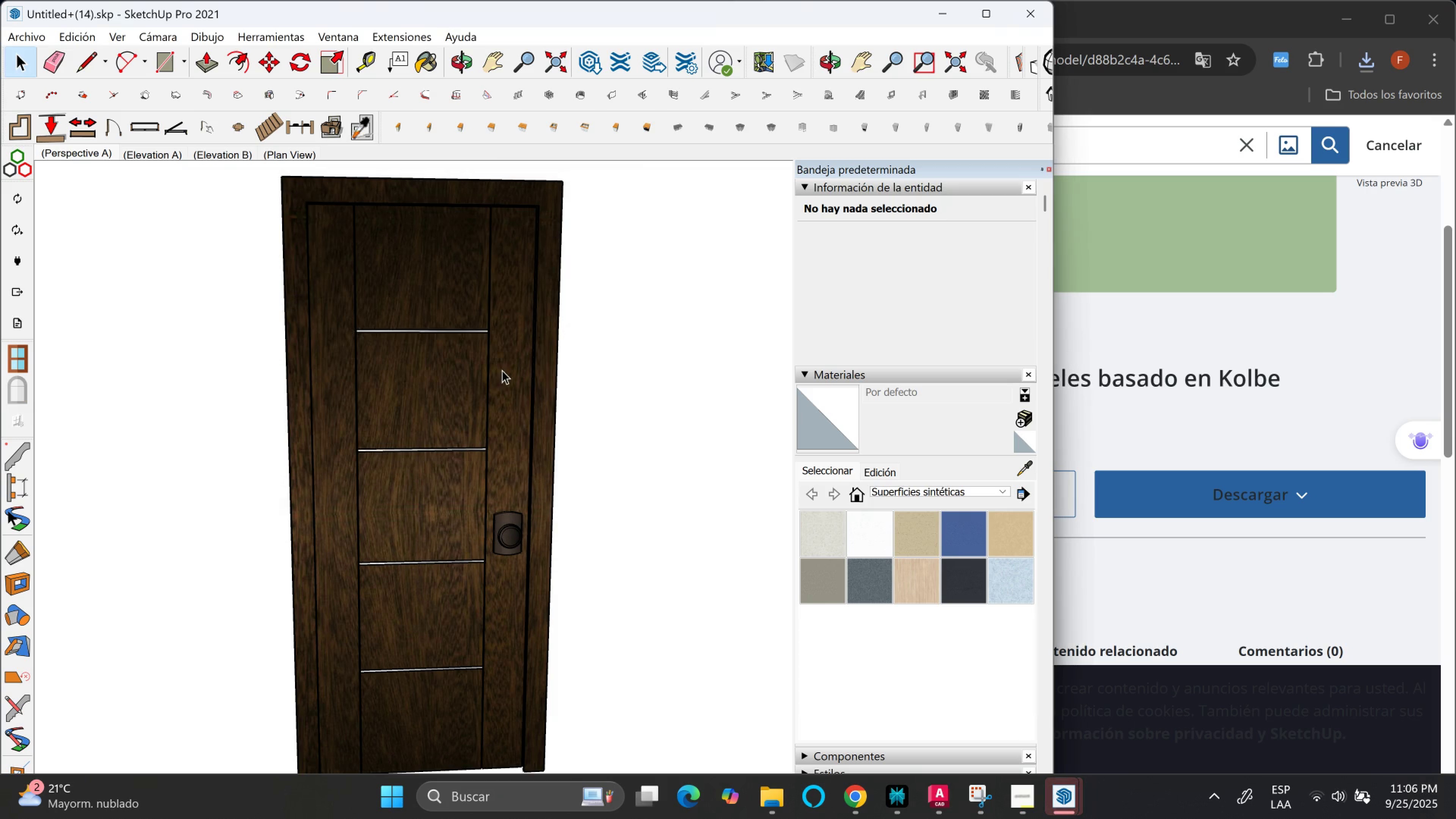 
left_click([502, 370])
 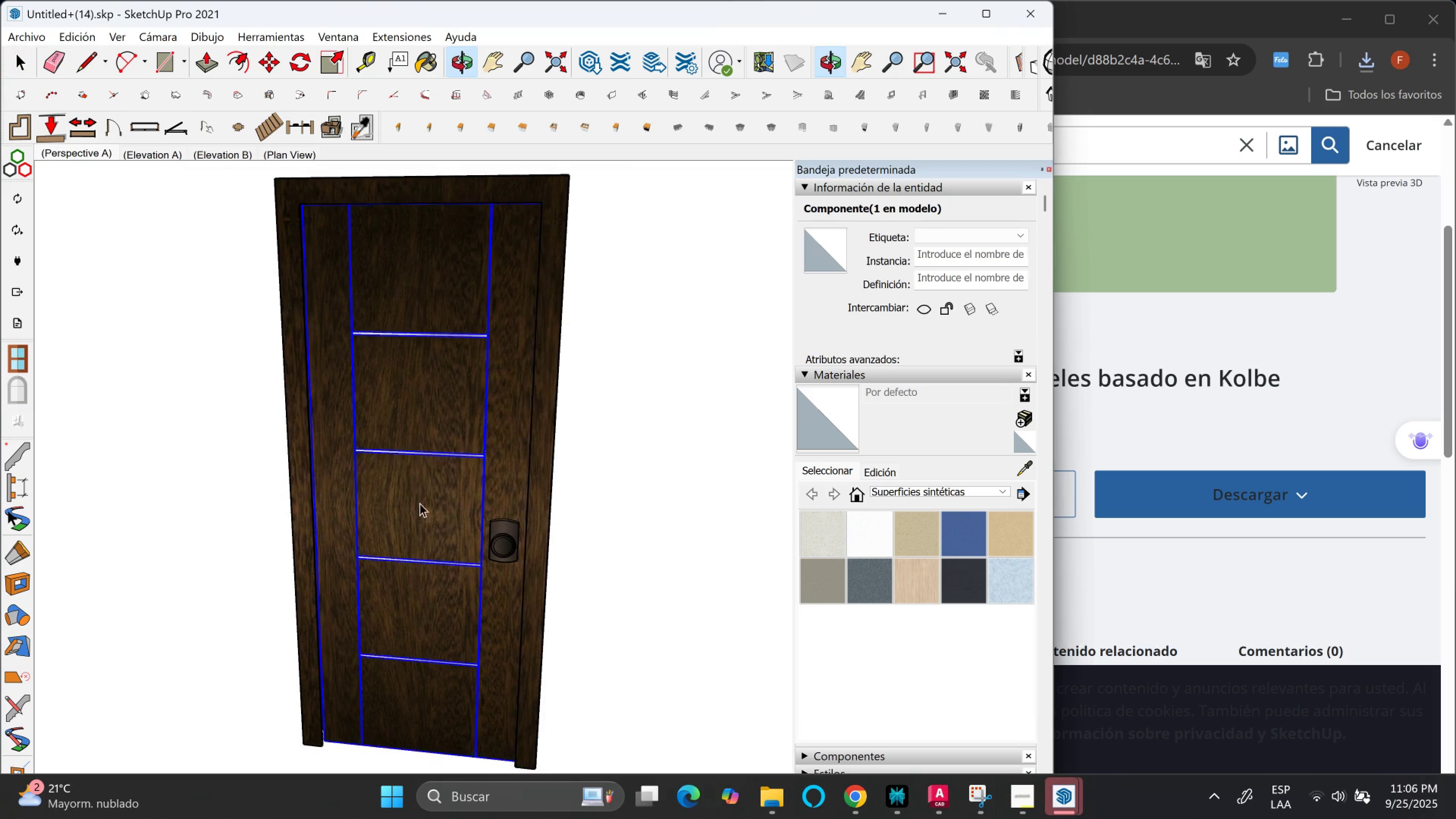 
scroll: coordinate [427, 533], scroll_direction: down, amount: 2.0